 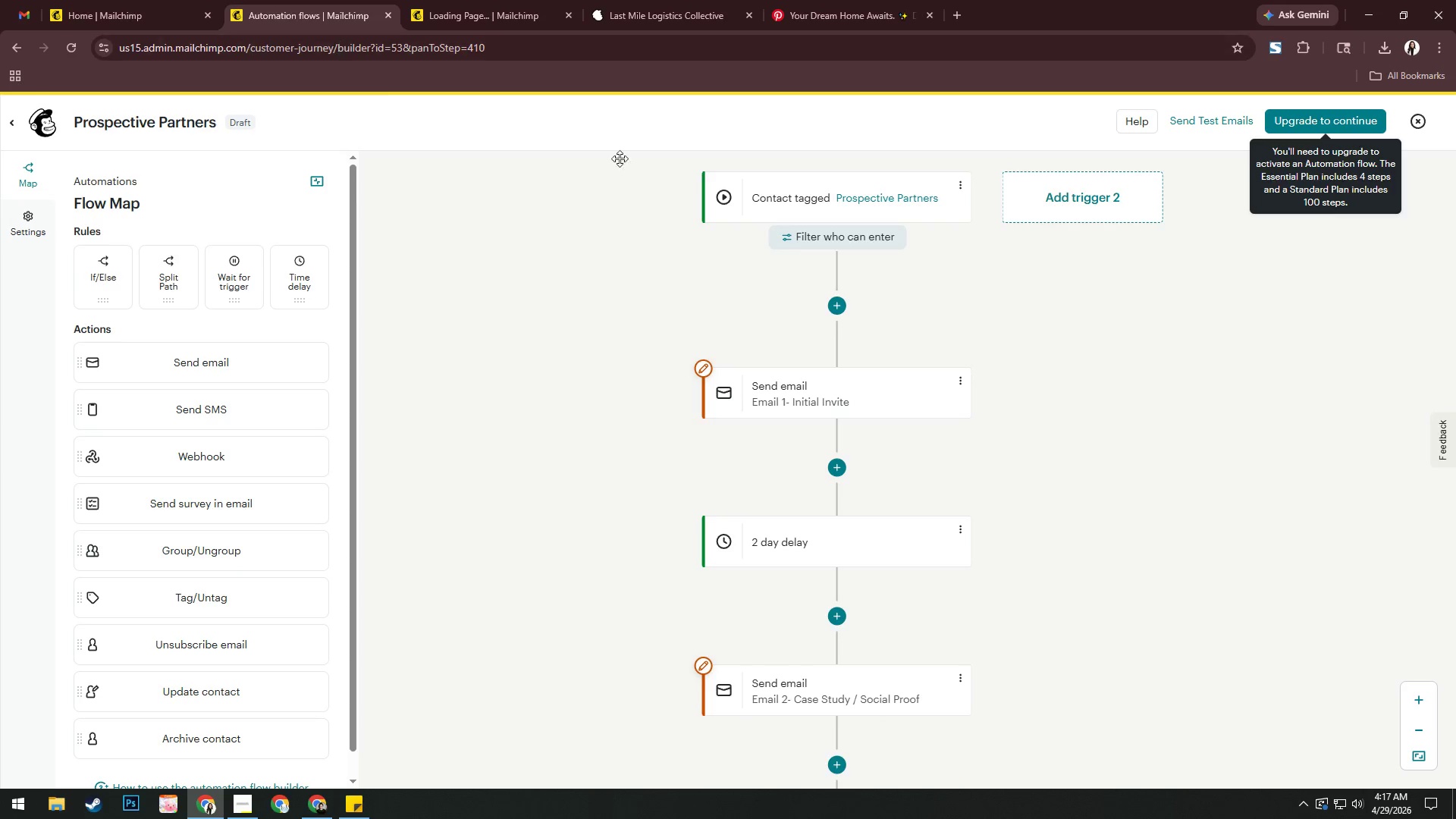 
left_click([311, 183])
 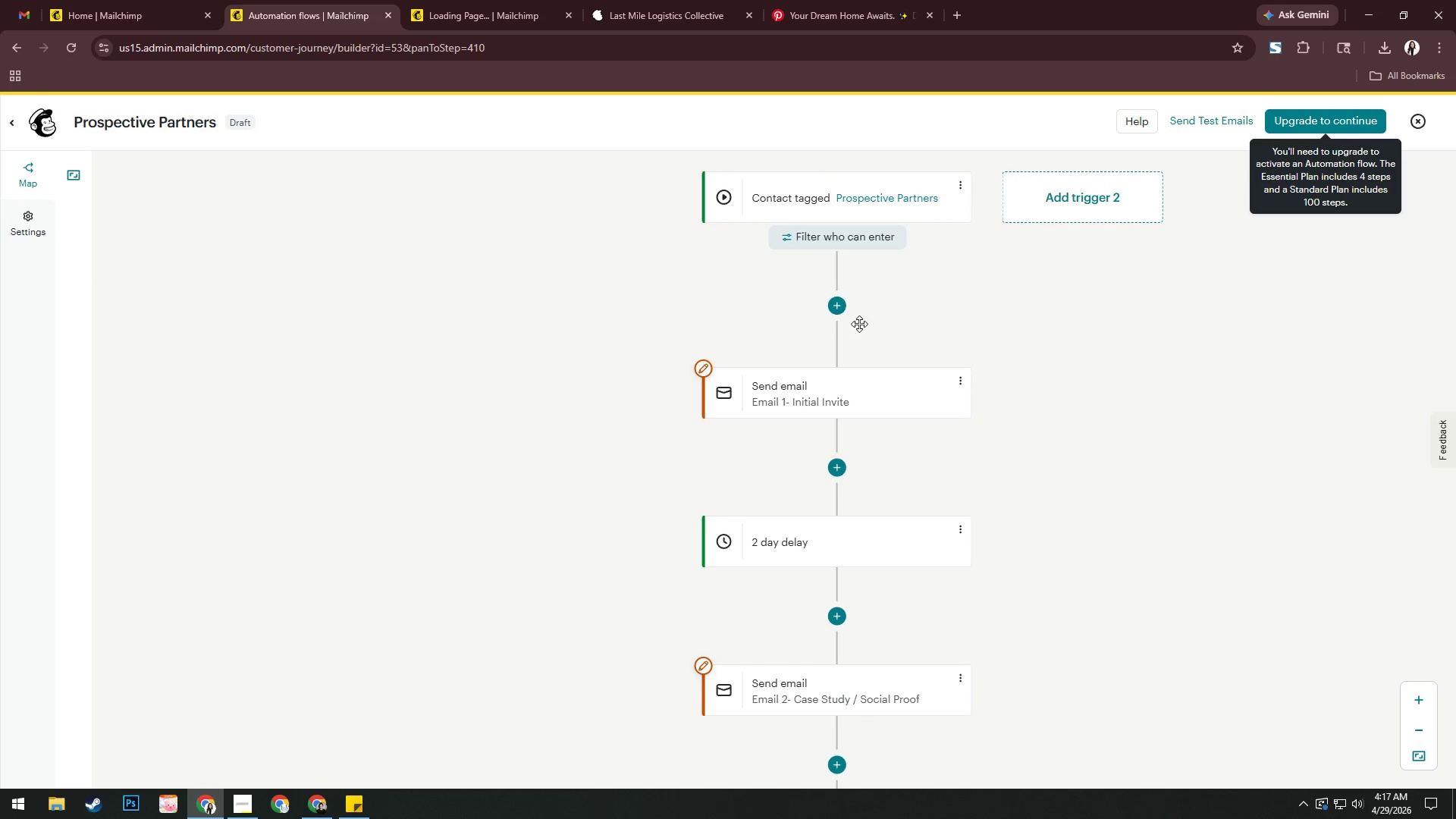 
left_click_drag(start_coordinate=[1056, 359], to_coordinate=[1010, 345])
 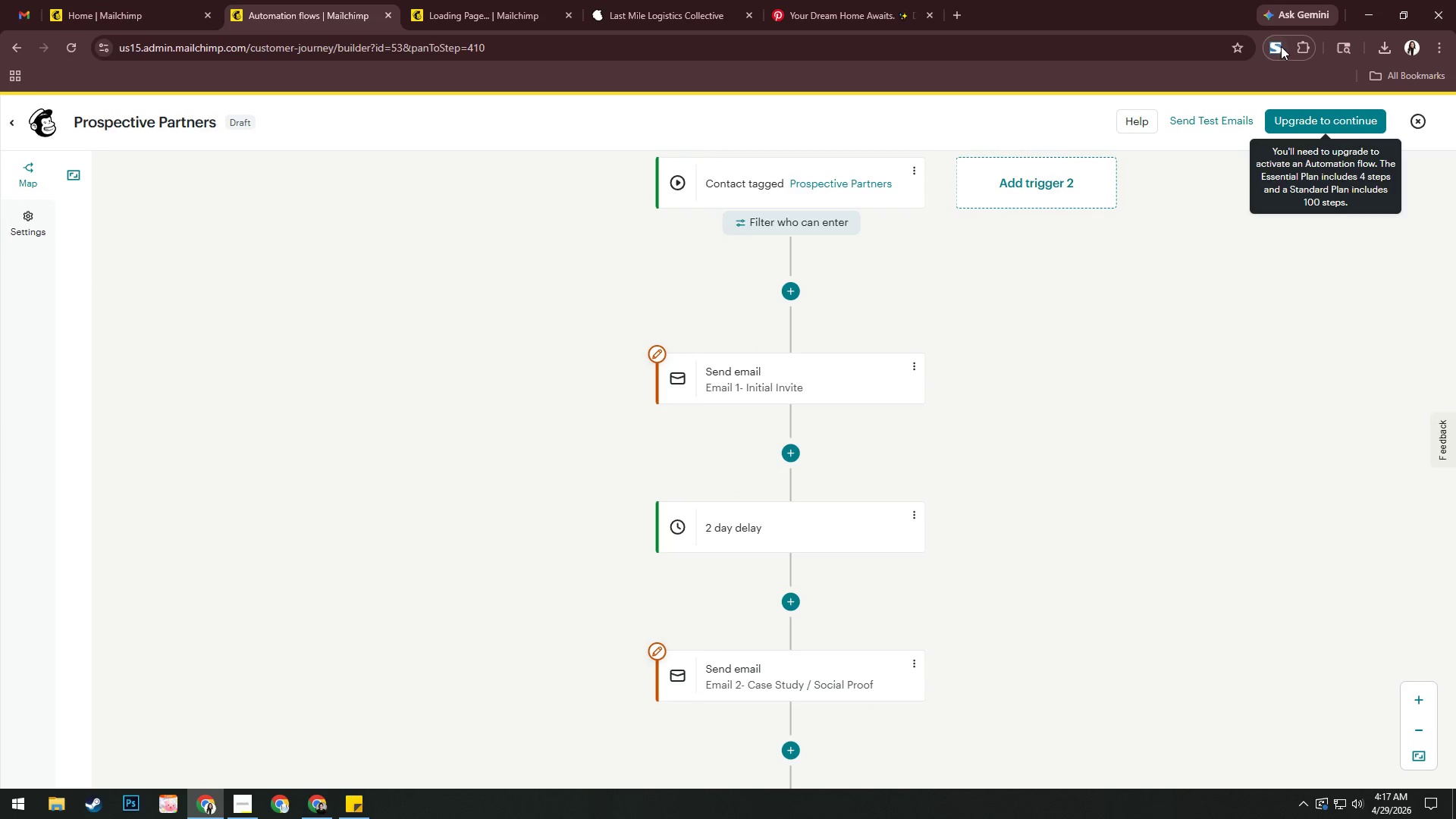 
left_click([1273, 51])
 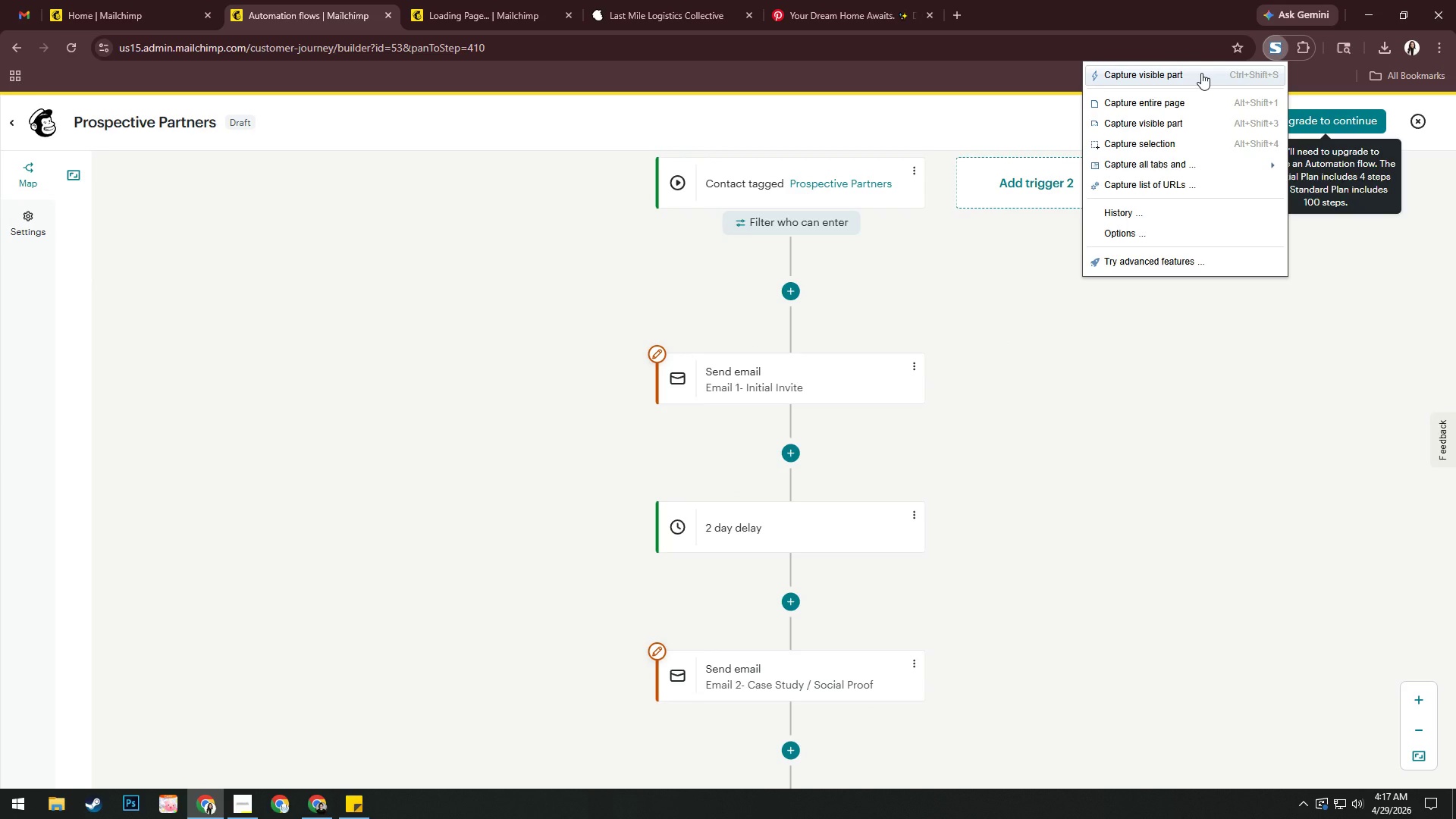 
left_click([1201, 73])
 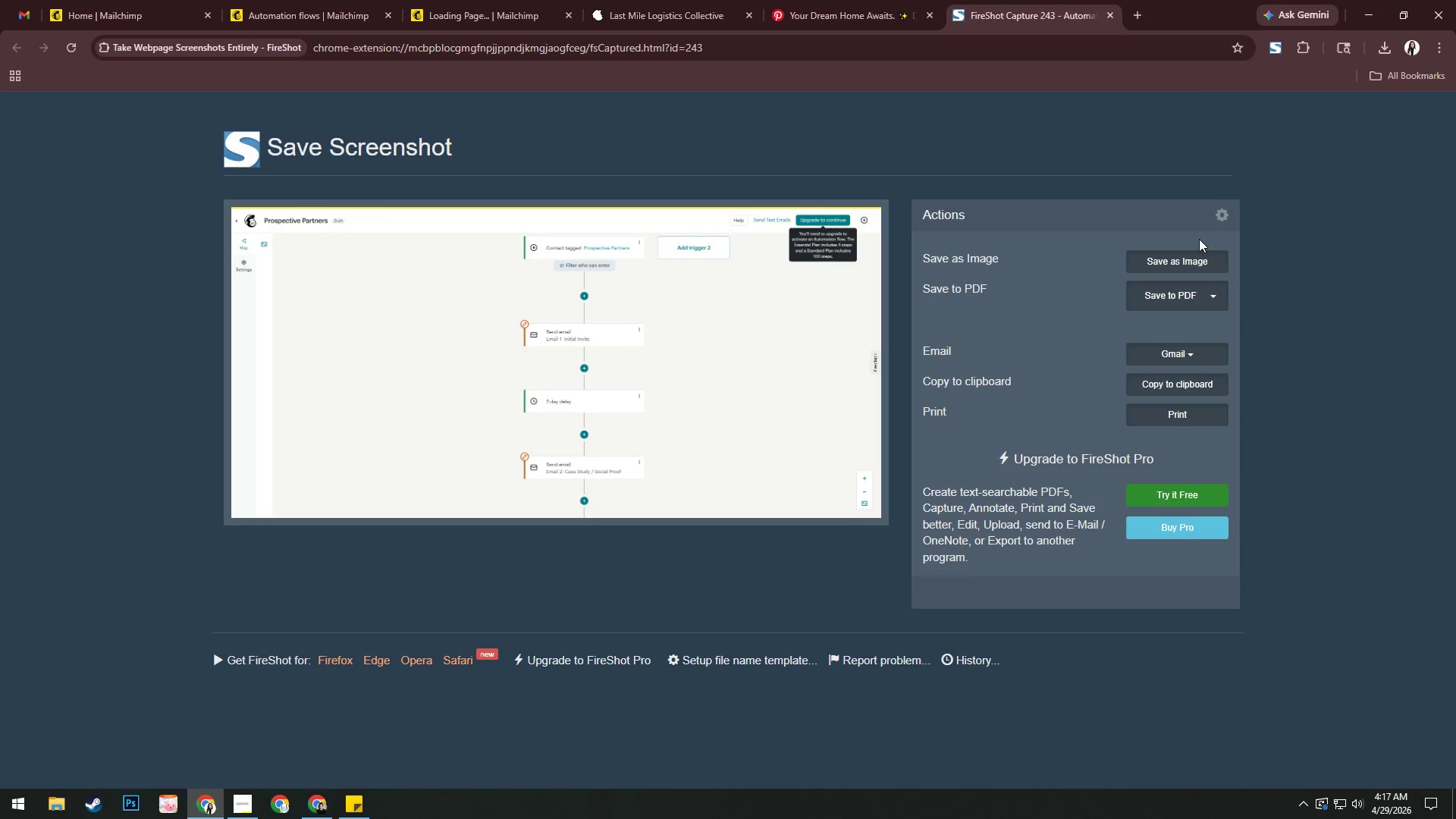 
left_click([1170, 302])
 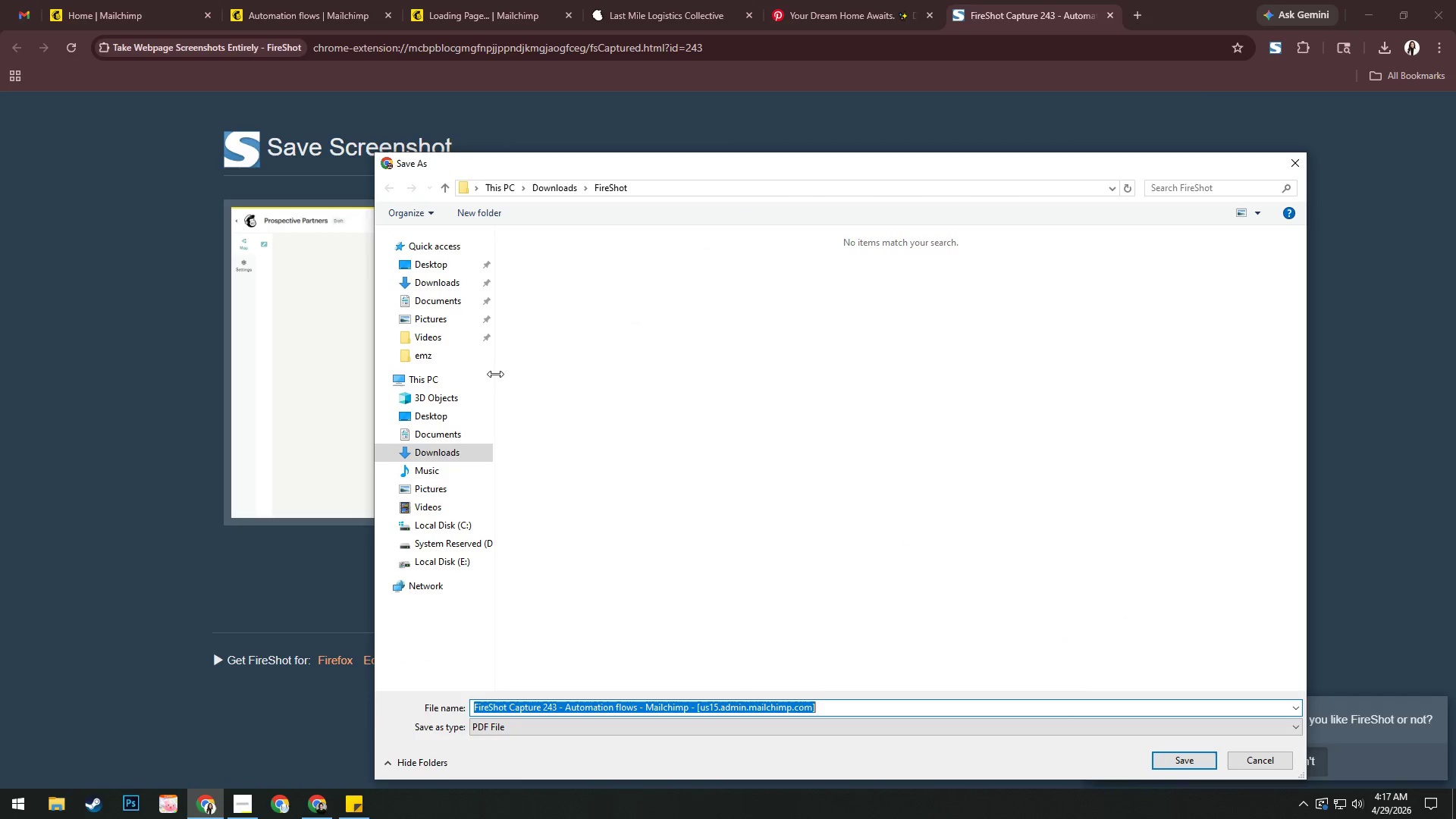 
left_click([453, 364])
 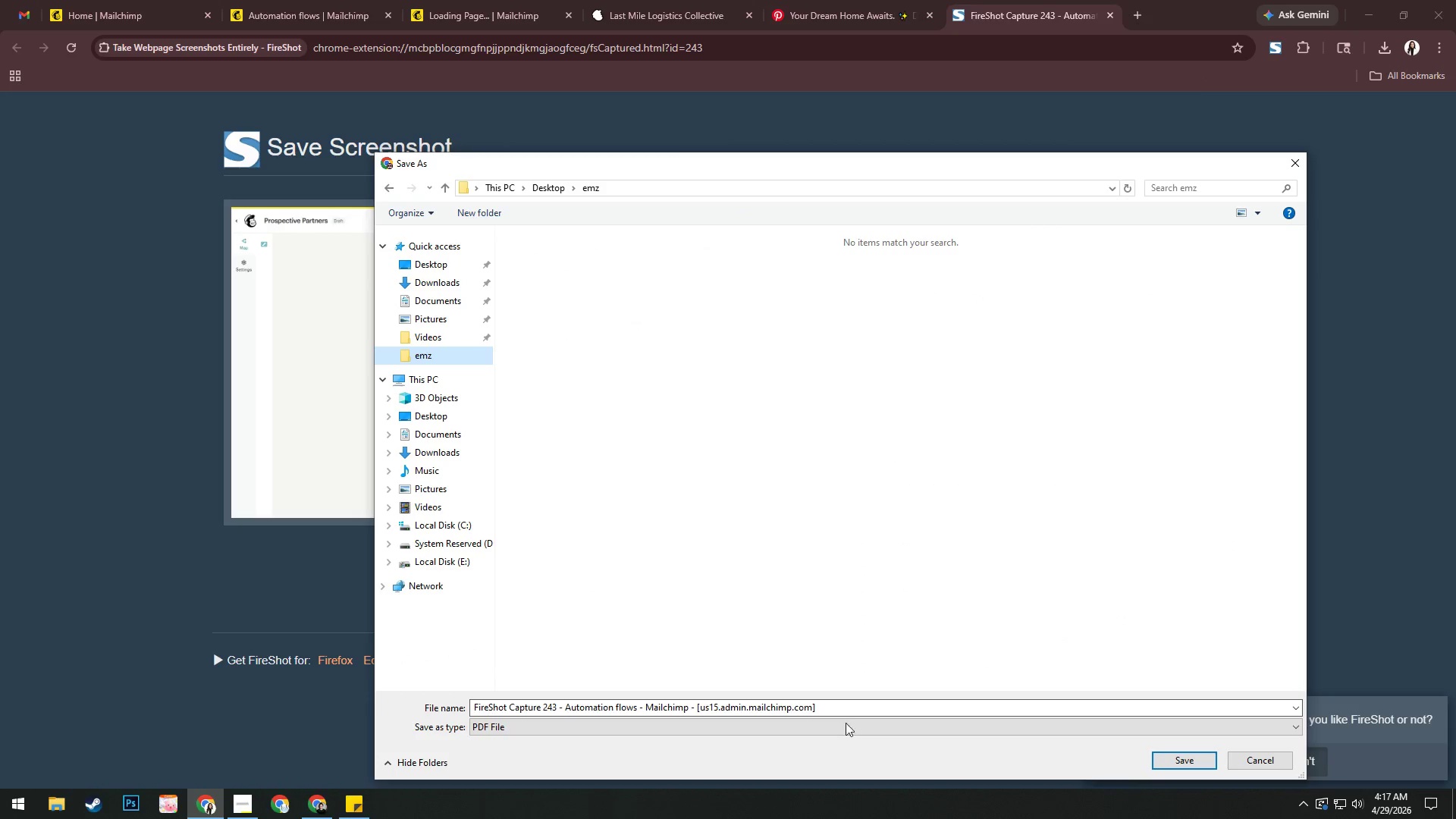 
left_click([860, 706])
 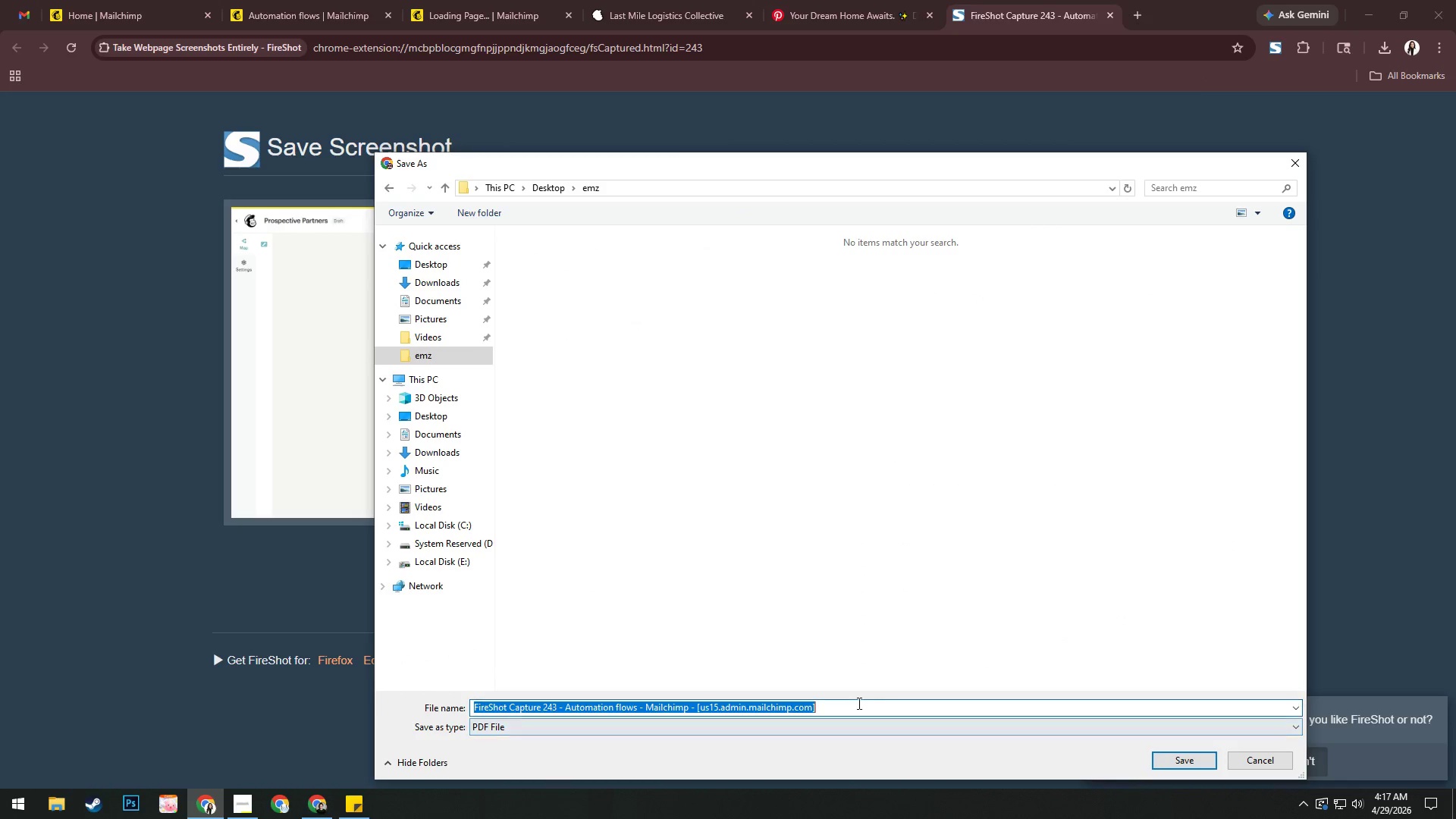 
key(Control+V)
 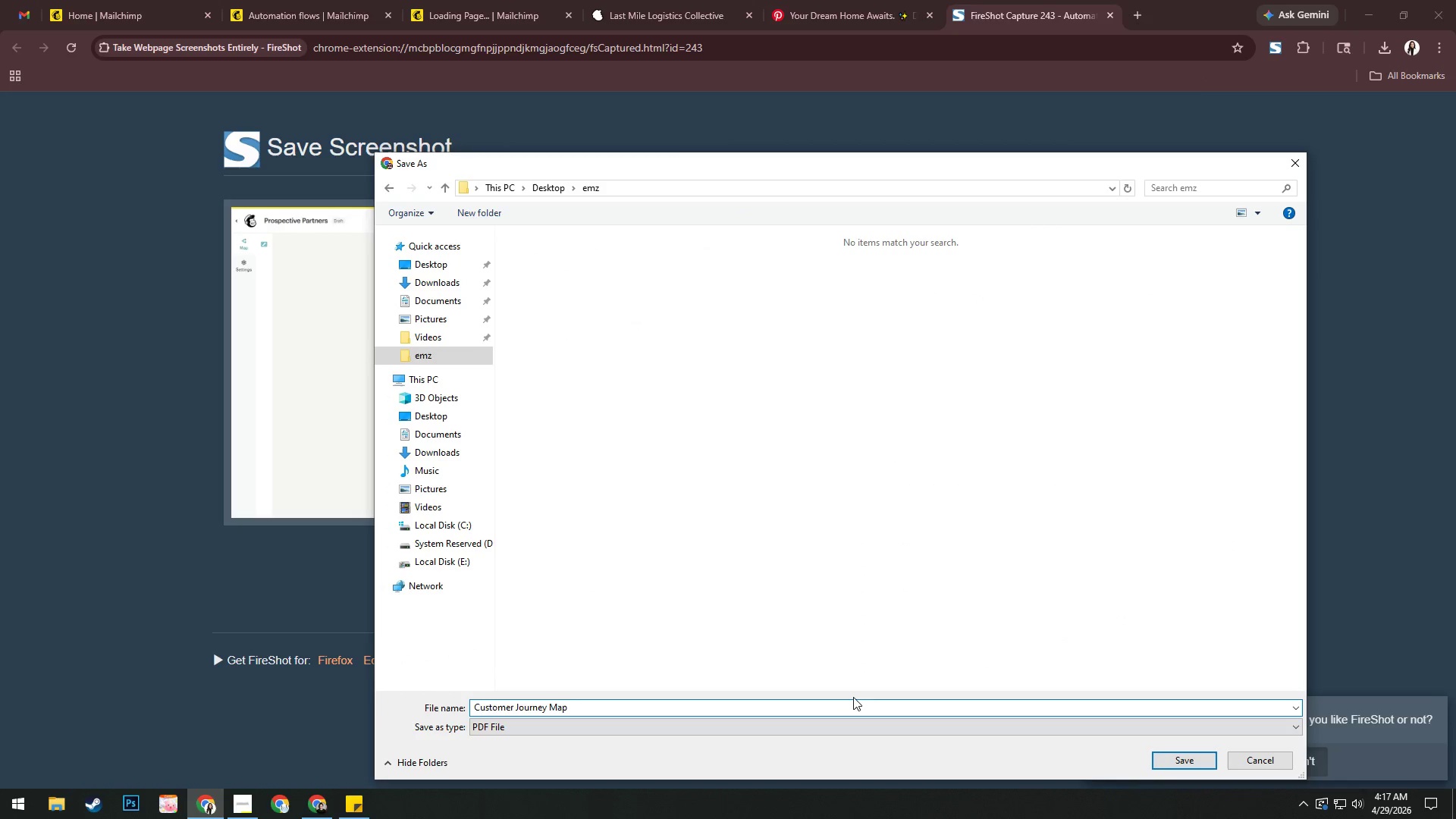 
key(Space)
 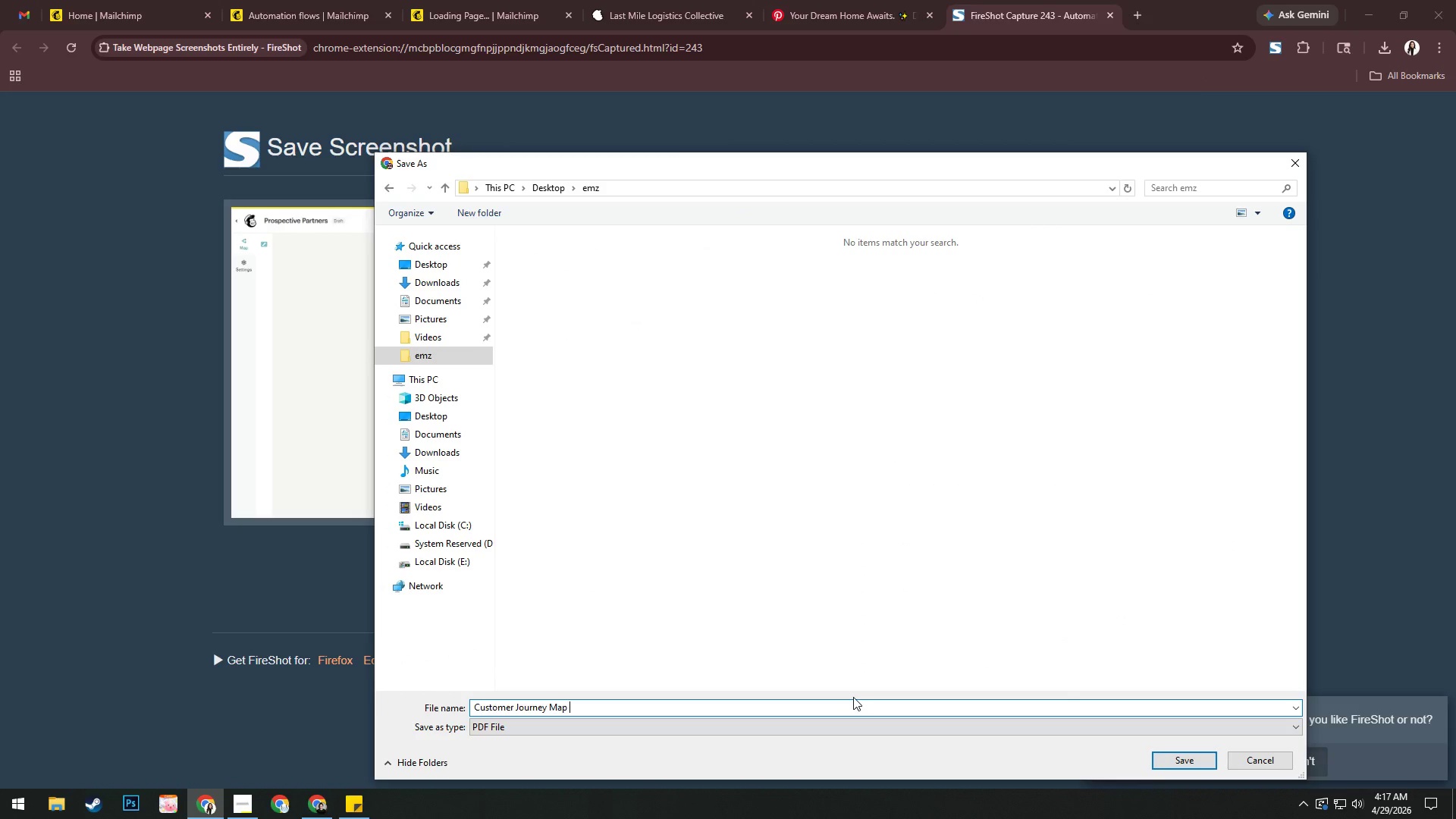 
key(Numpad1)
 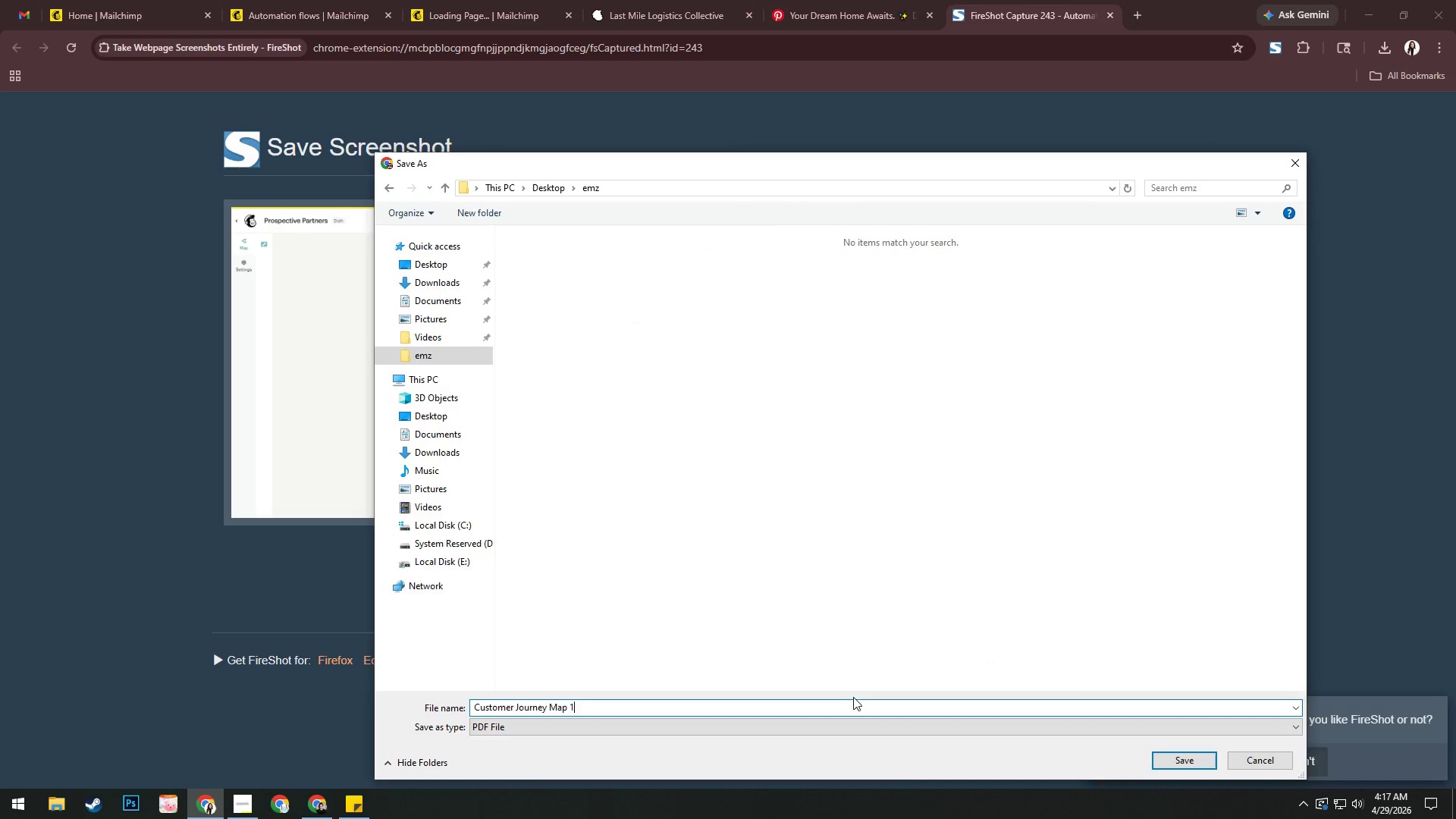 
key(Enter)
 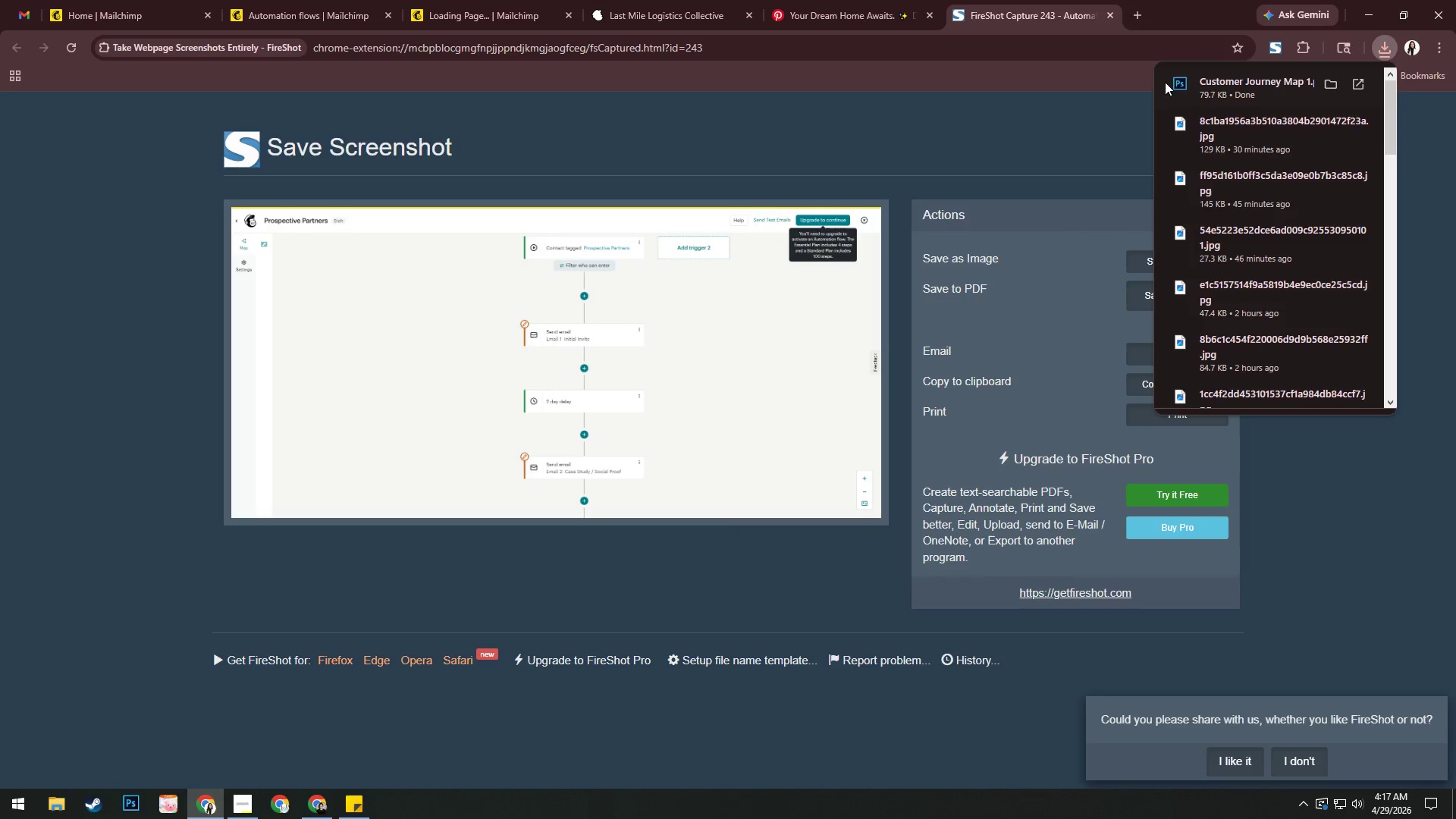 
left_click([1111, 17])
 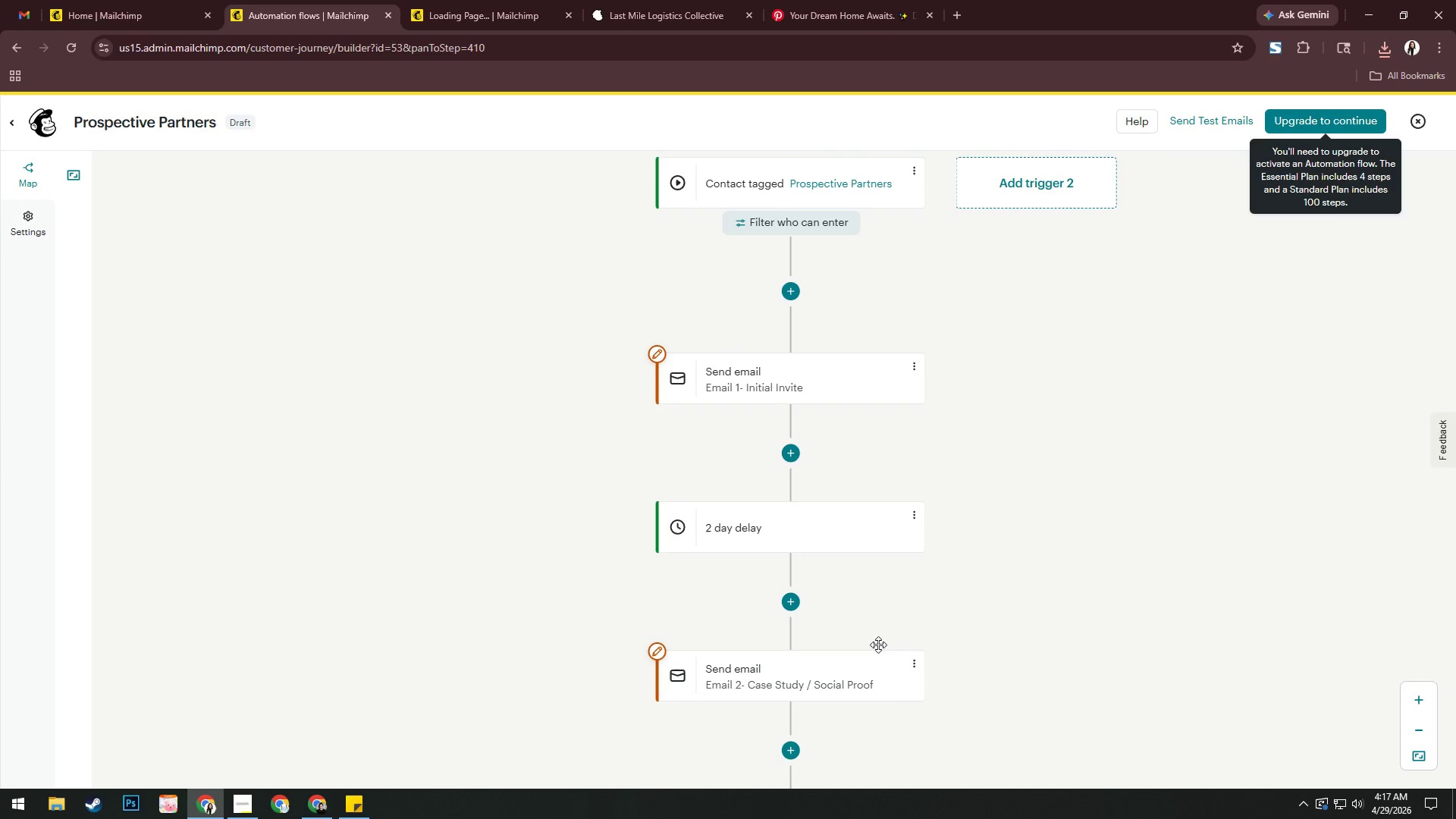 
left_click_drag(start_coordinate=[979, 733], to_coordinate=[1015, 124])
 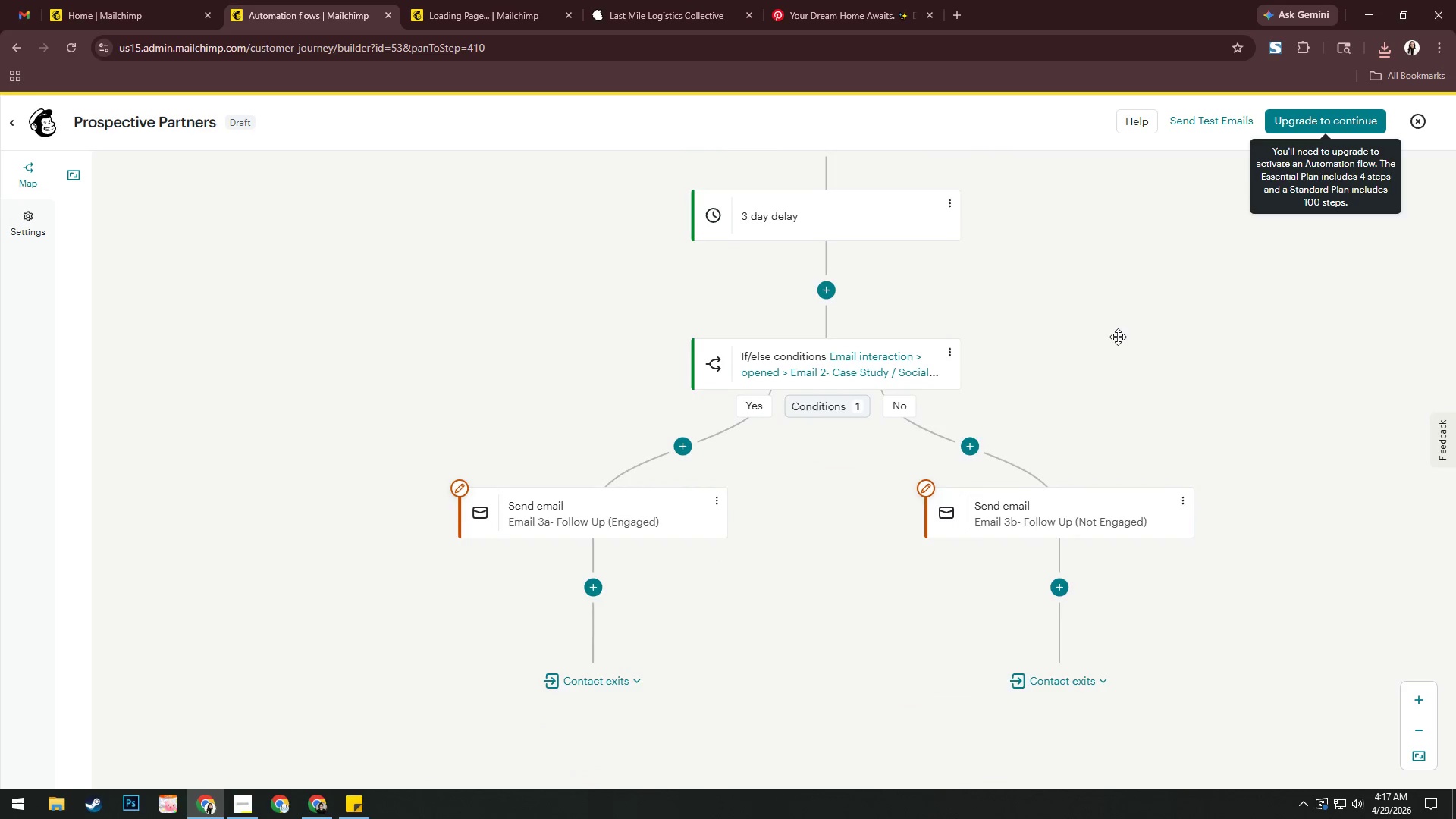 
left_click_drag(start_coordinate=[1118, 340], to_coordinate=[1060, 371])
 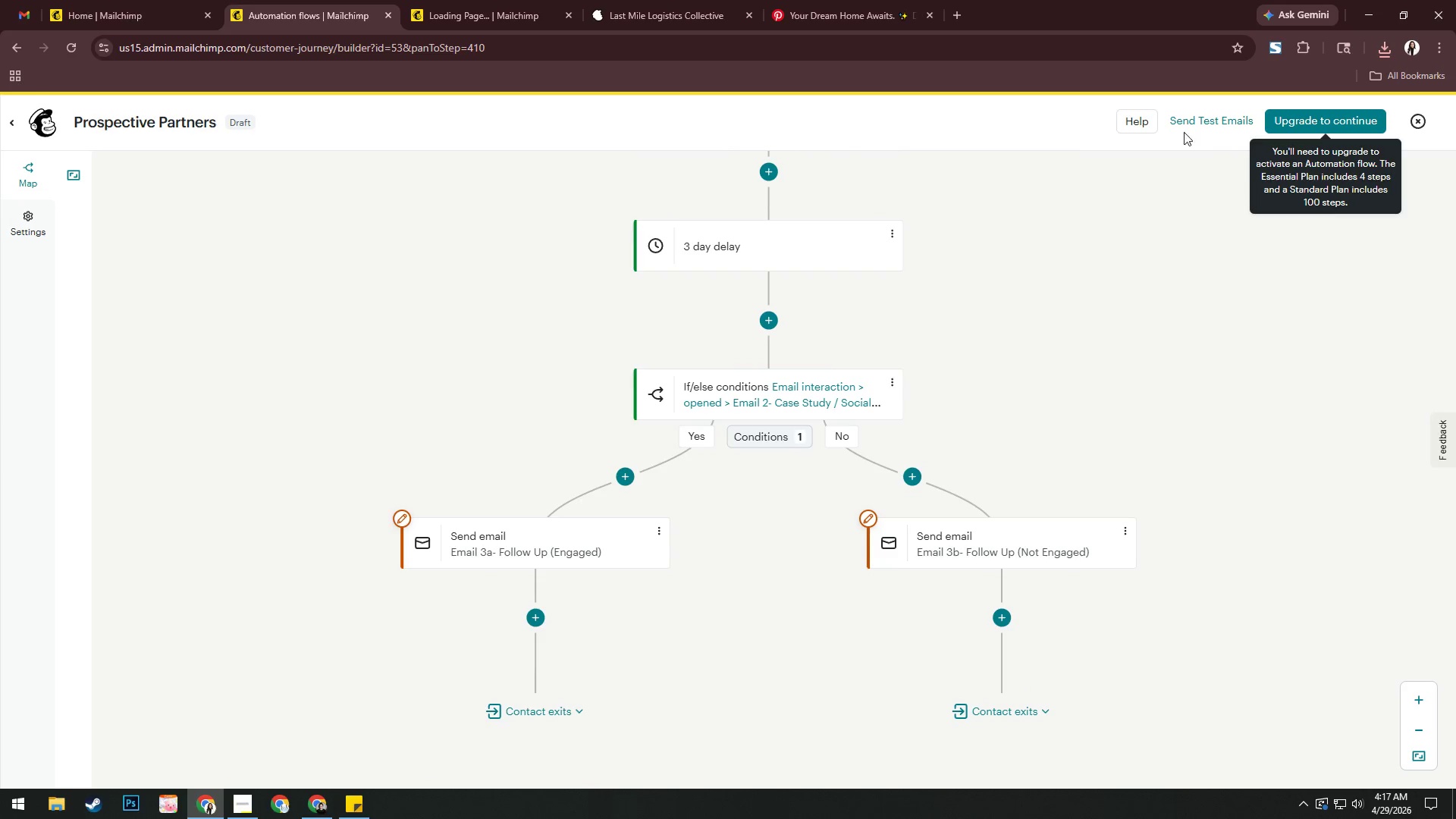 
left_click([1269, 49])
 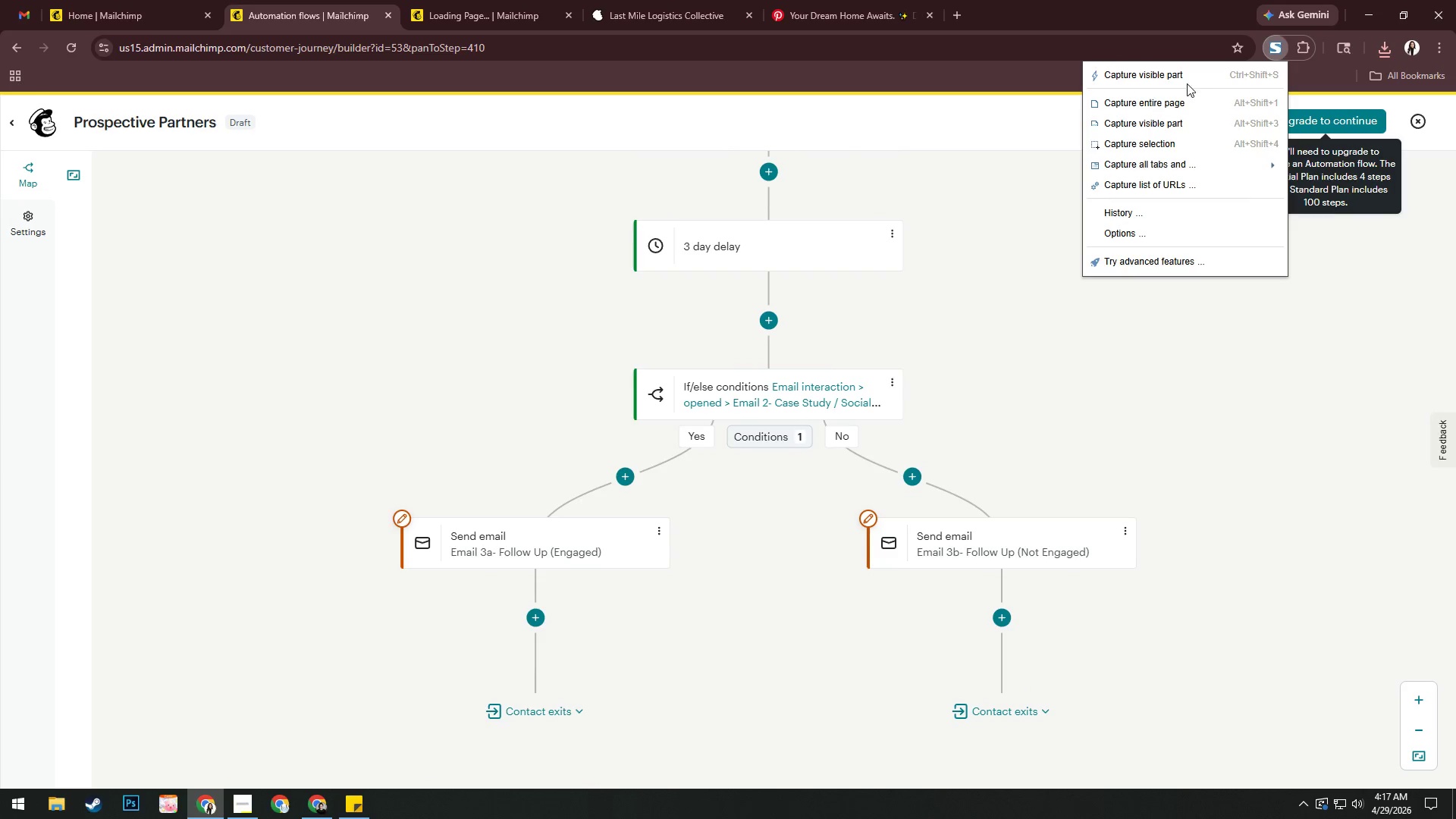 
left_click([1180, 75])
 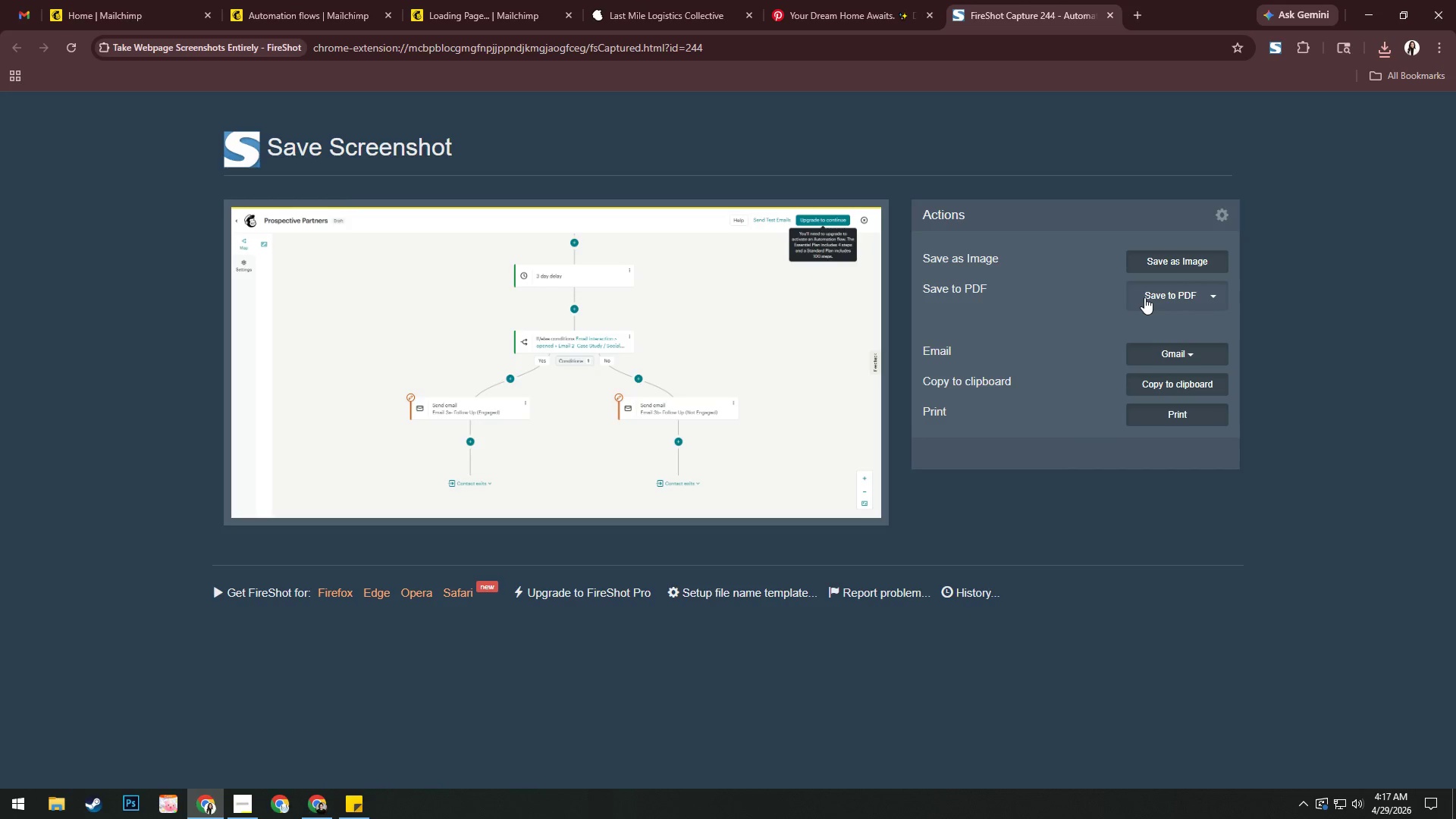 
left_click([1166, 299])
 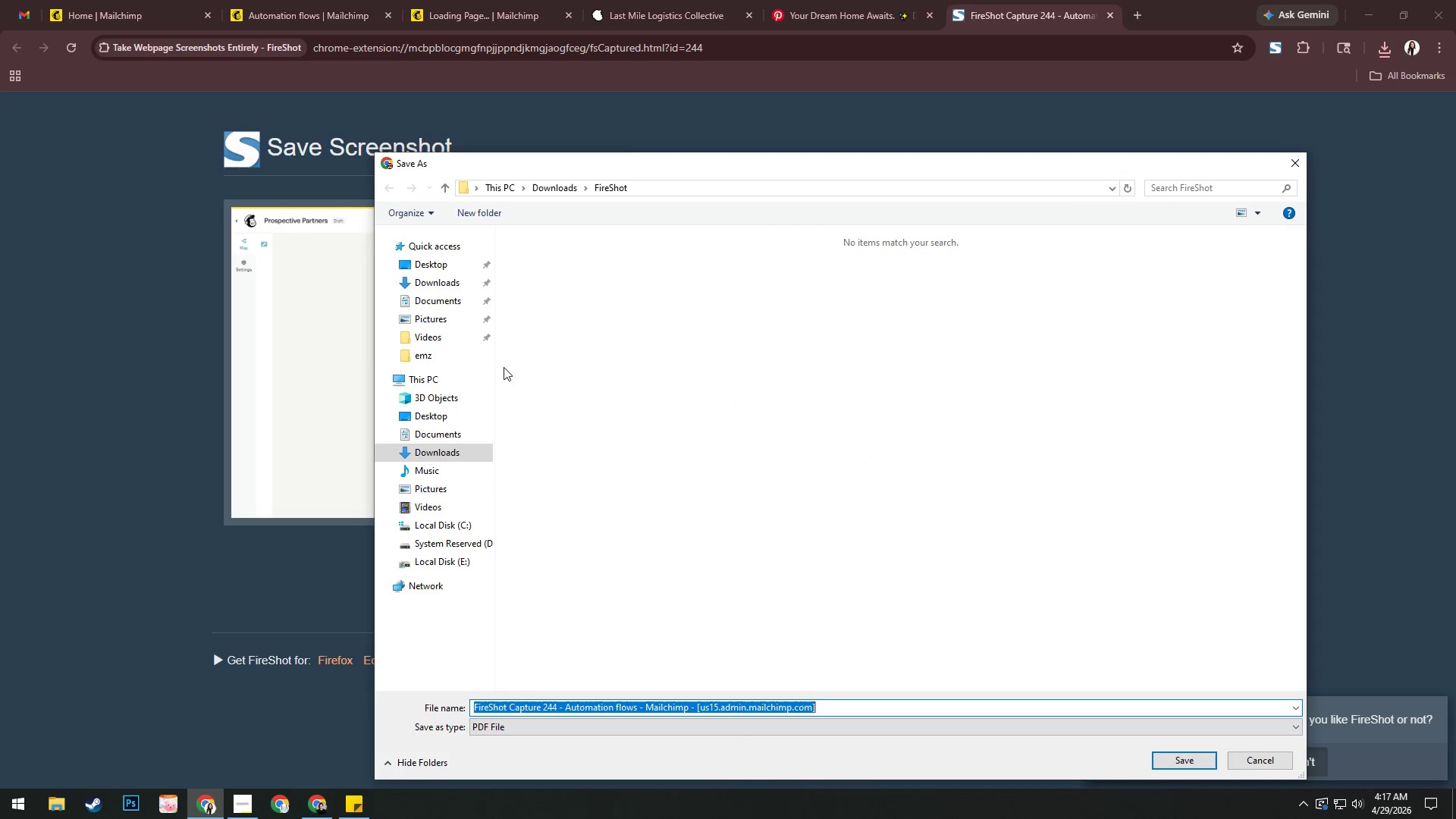 
left_click([454, 354])
 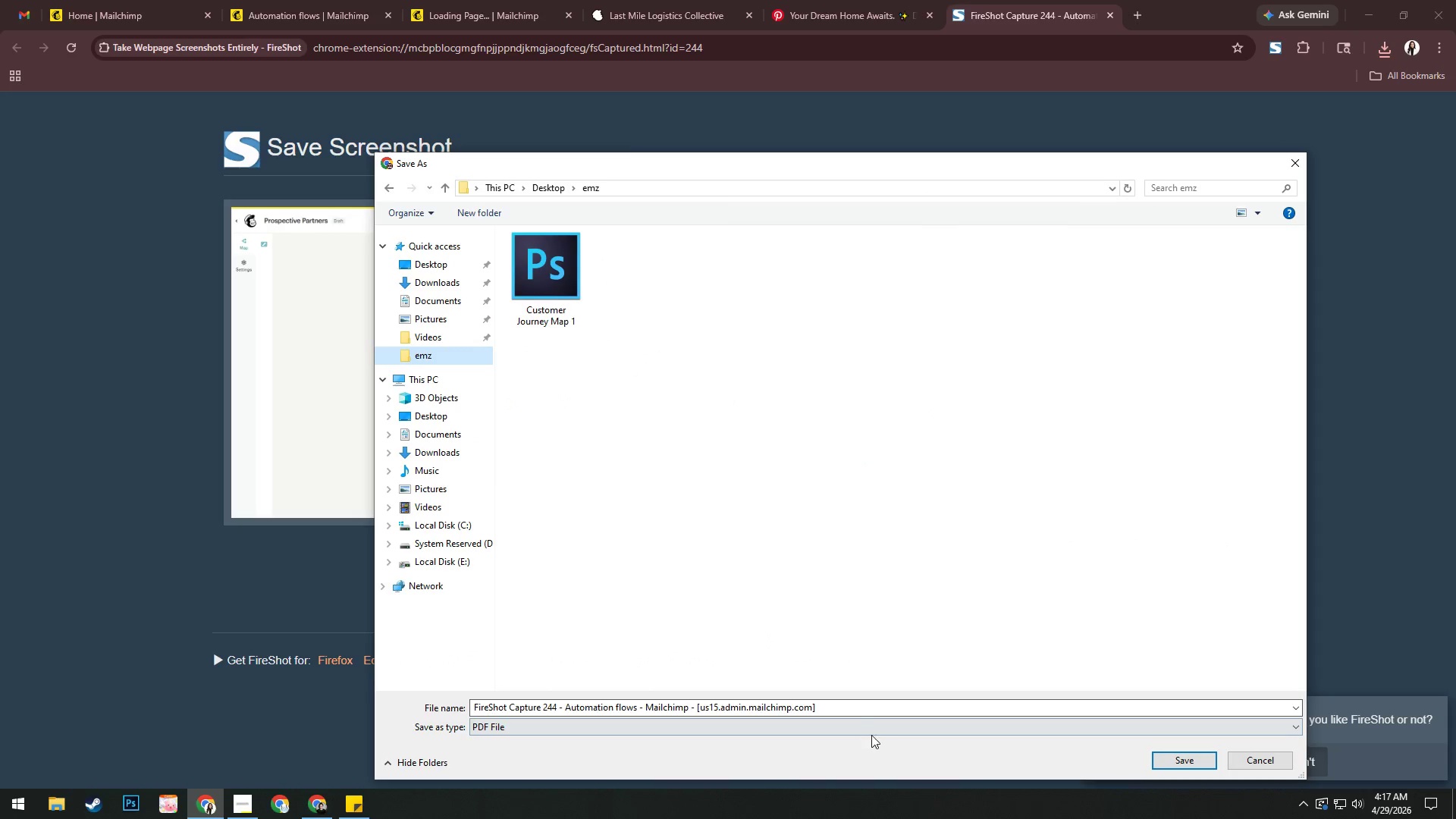 
left_click([848, 710])
 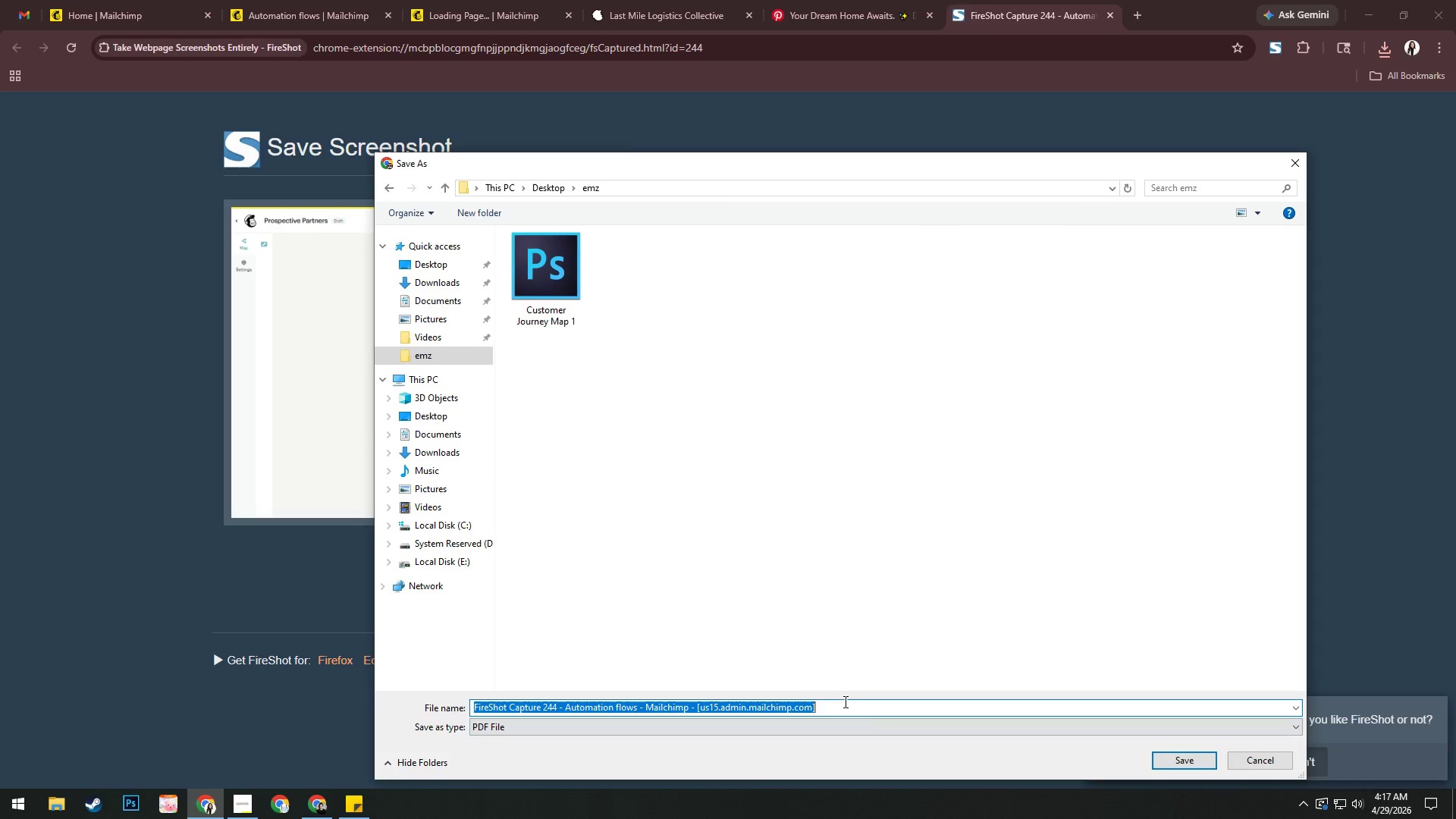 
key(Control+V)
 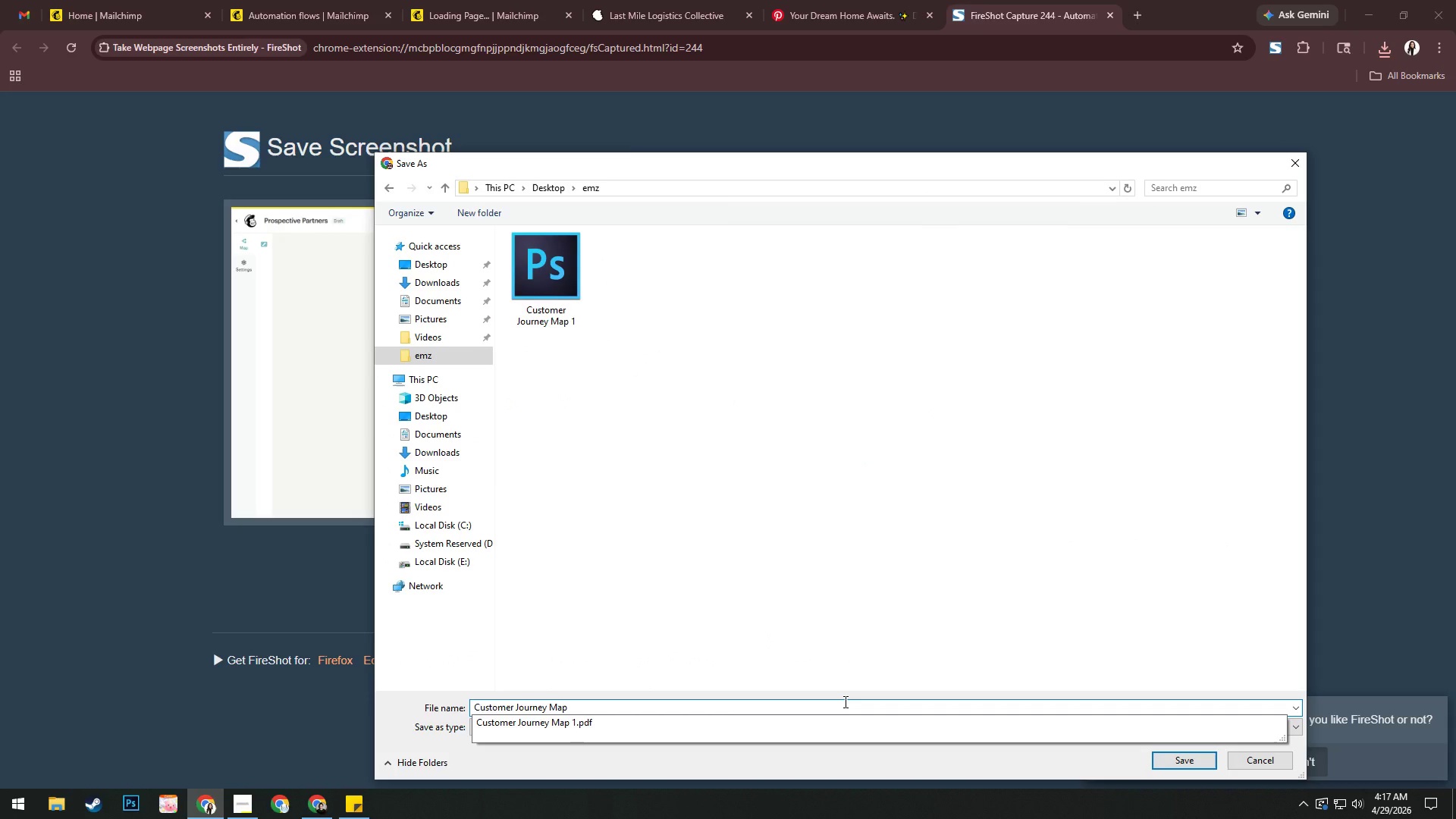 
key(Space)
 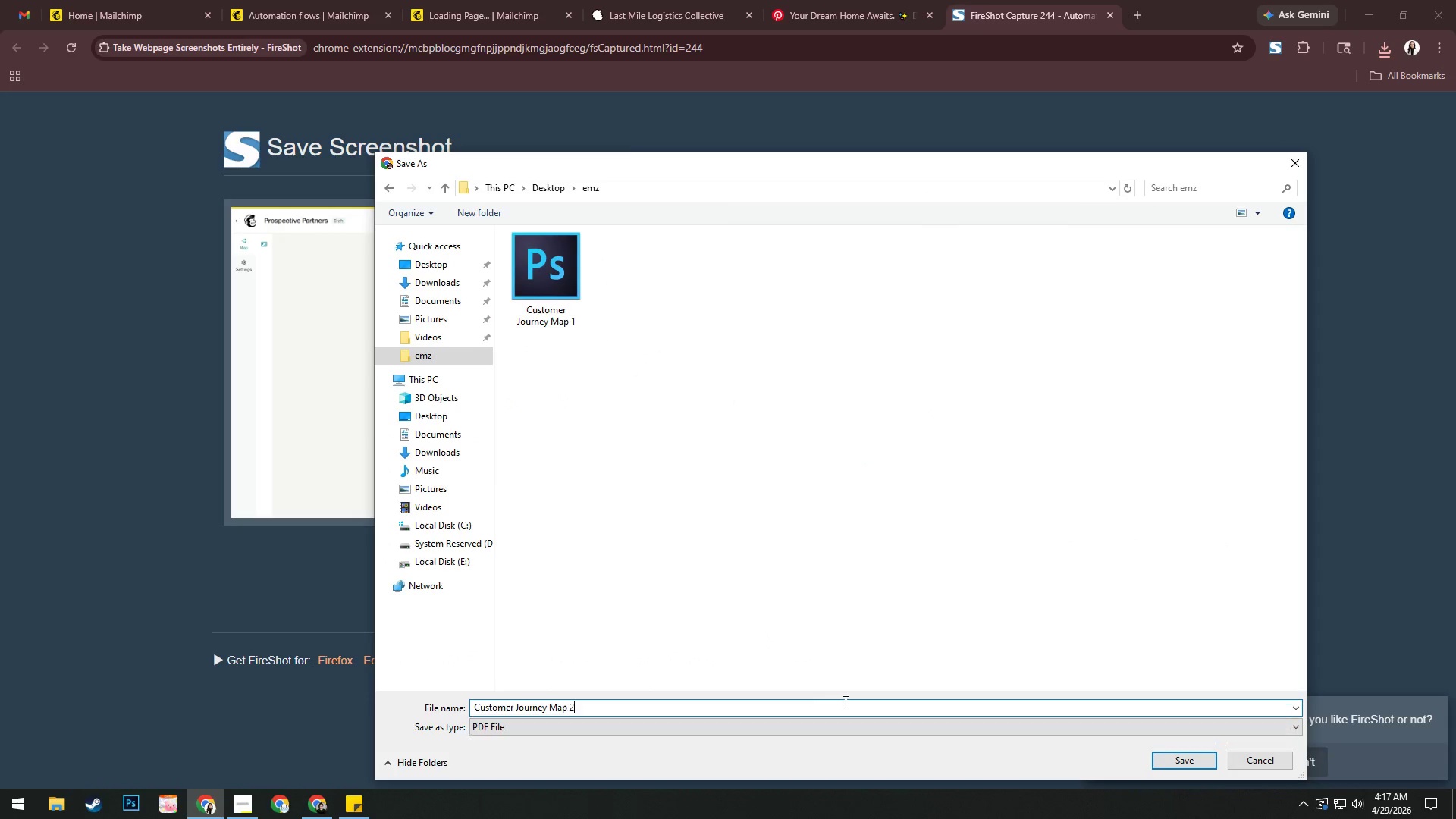 
key(Numpad2)
 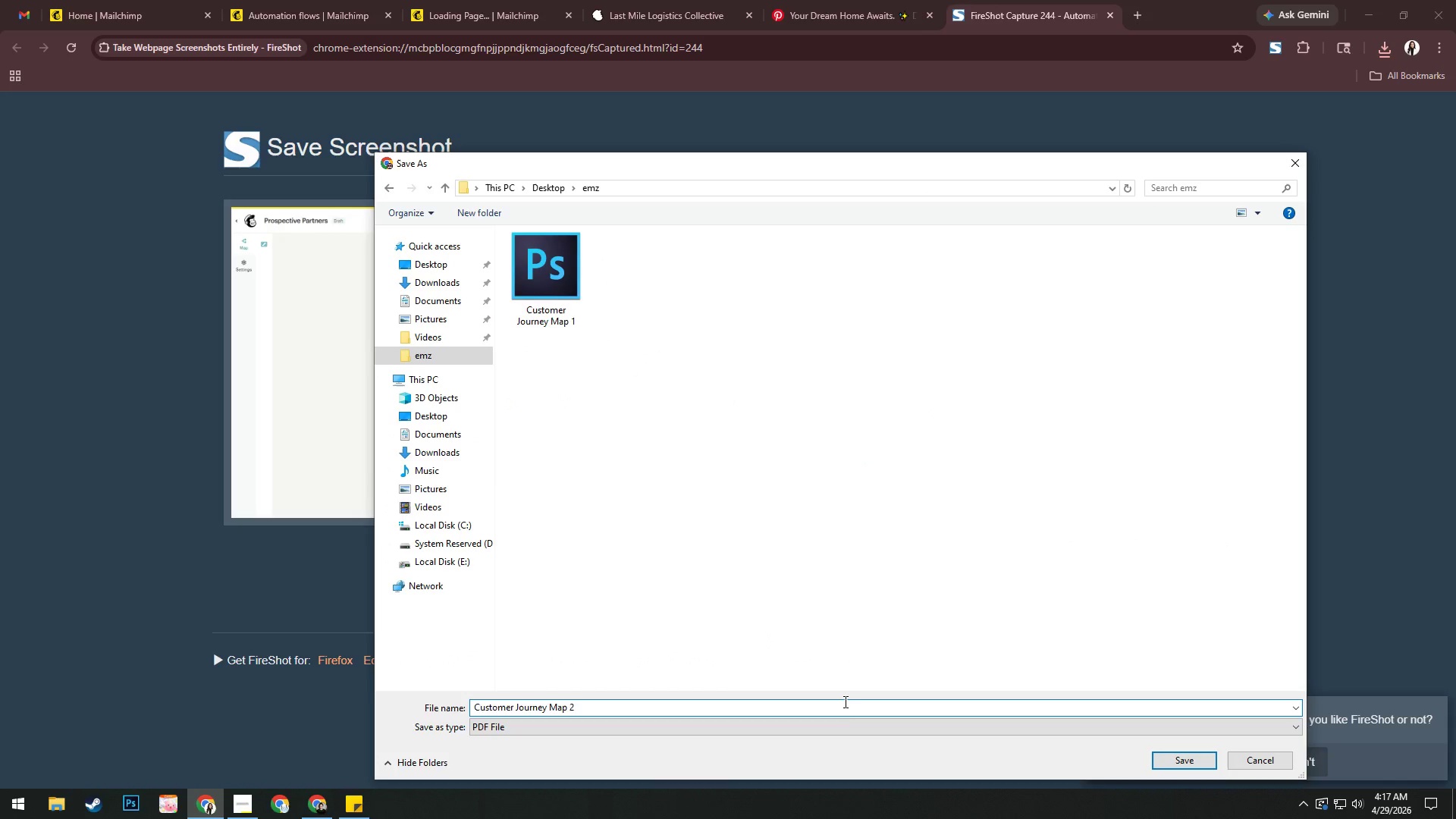 
key(NumpadEnter)
 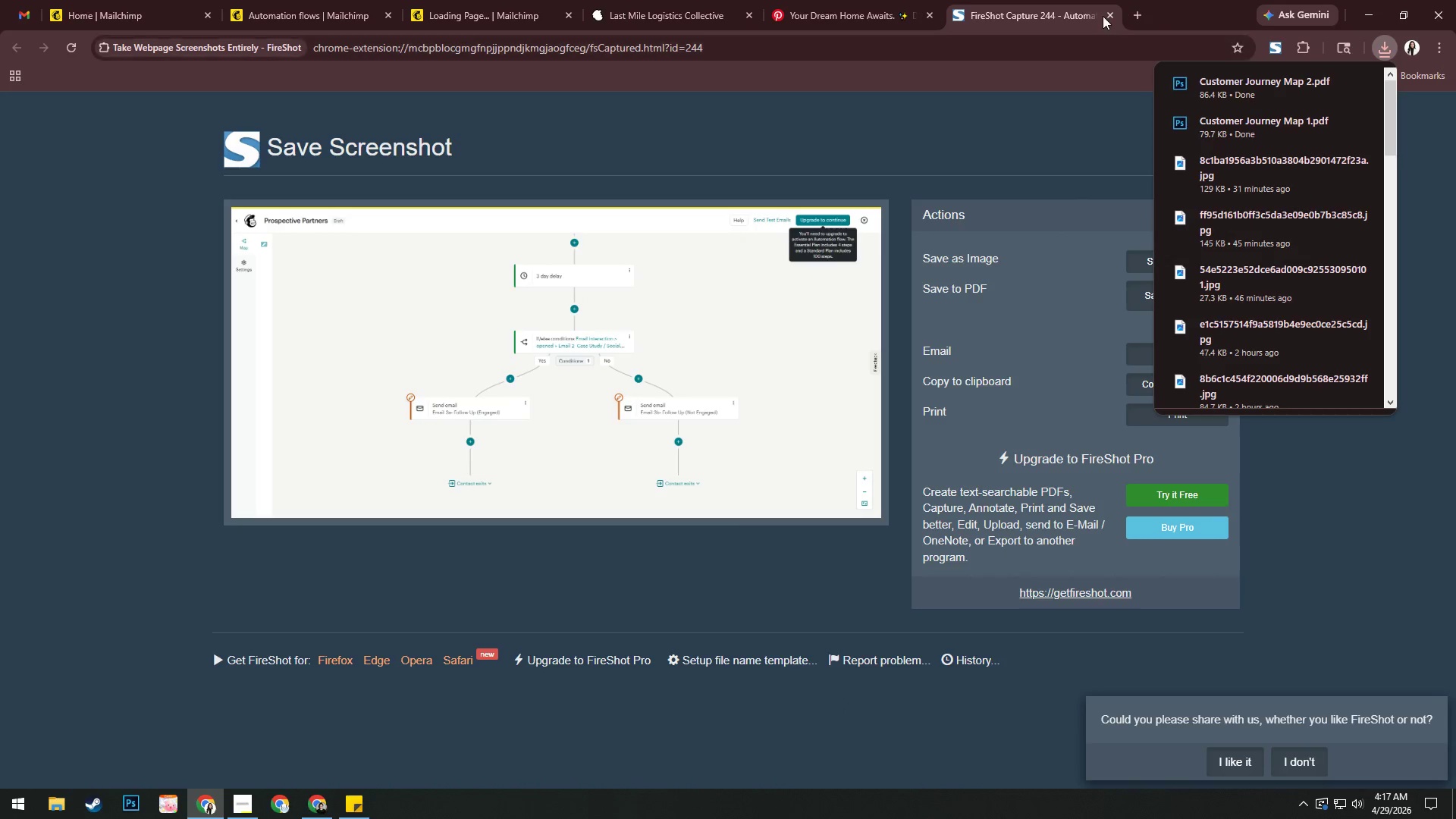 
left_click([1110, 14])
 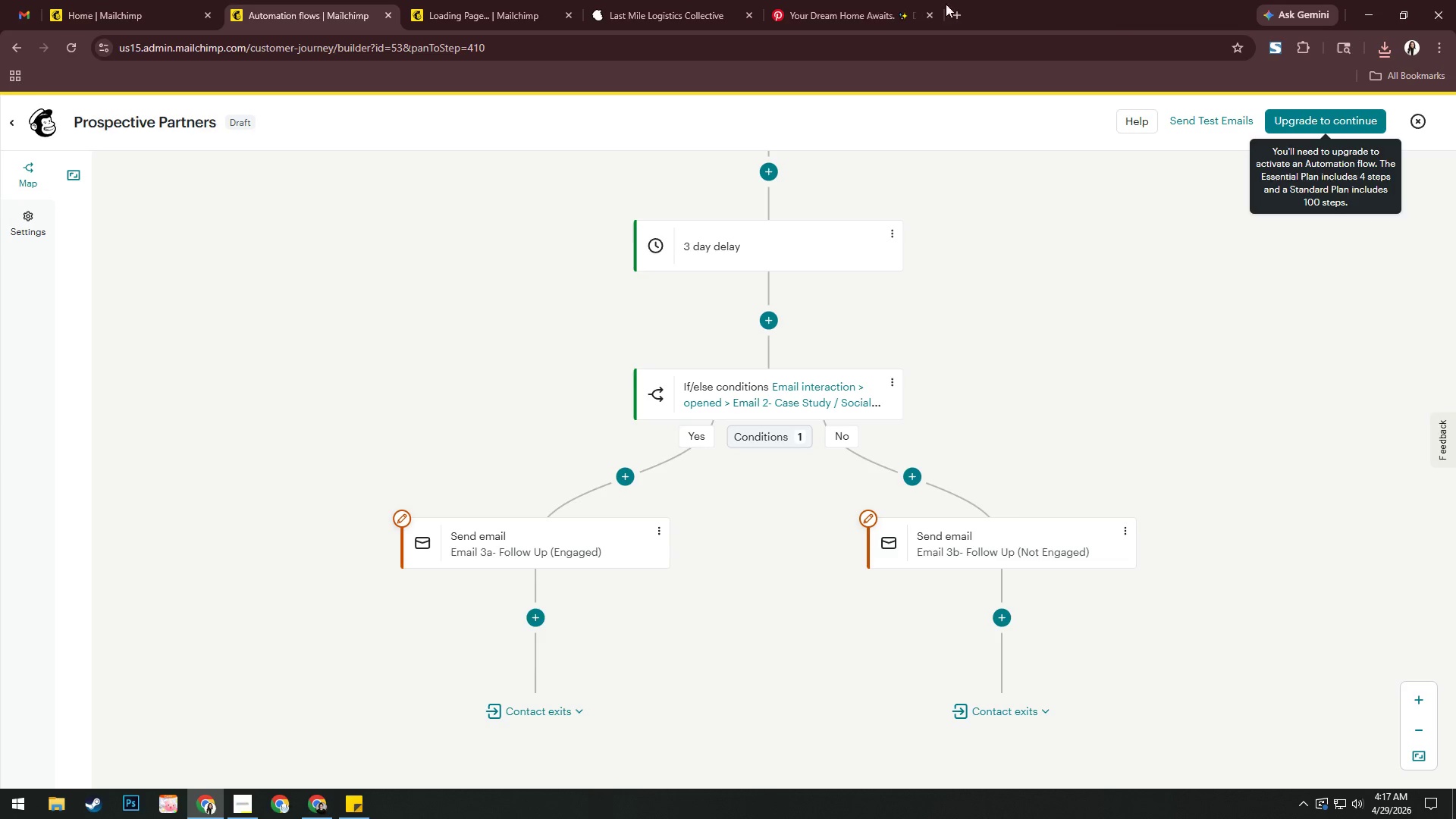 
left_click([89, 0])
 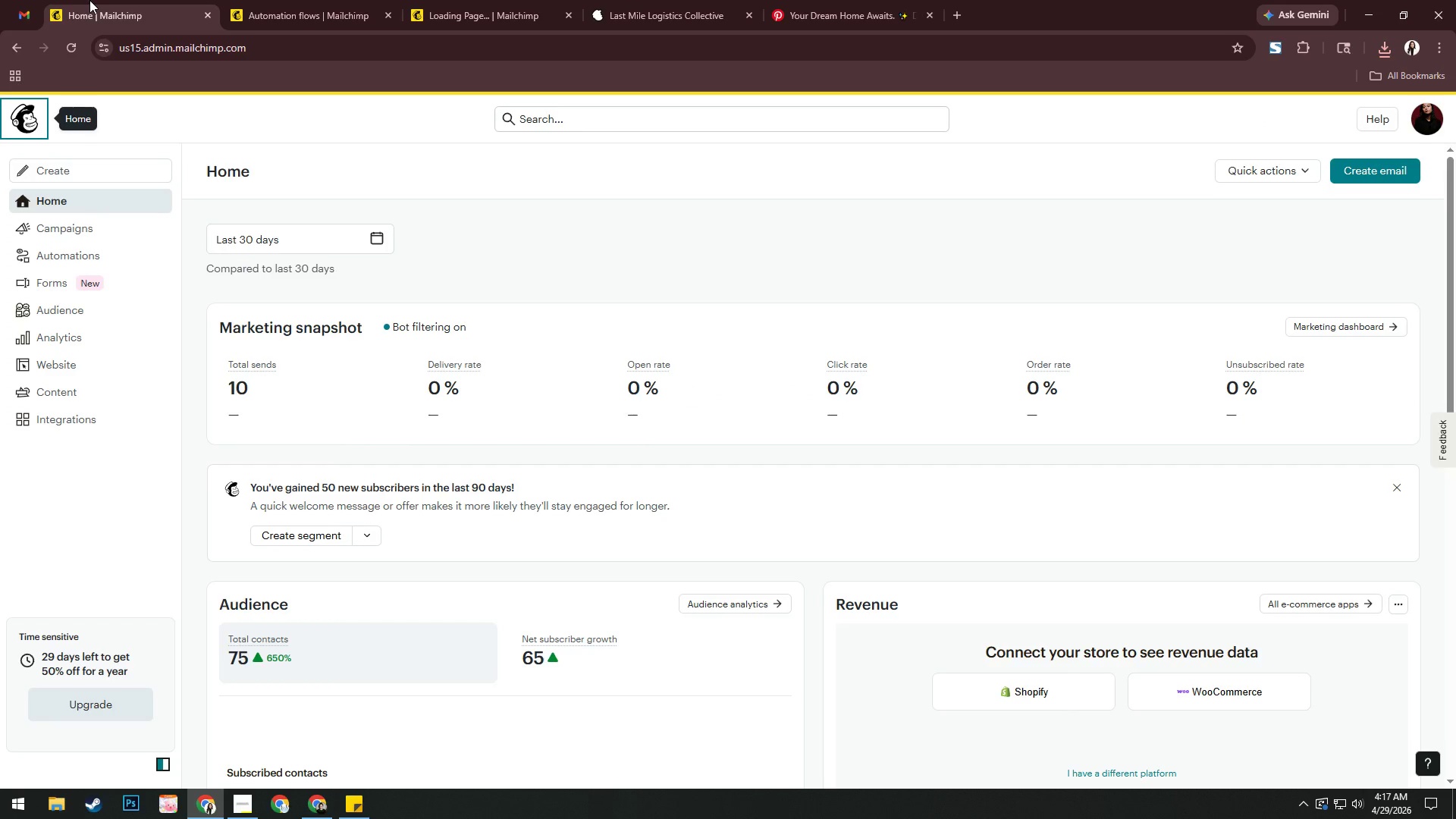 
left_click([278, 0])
 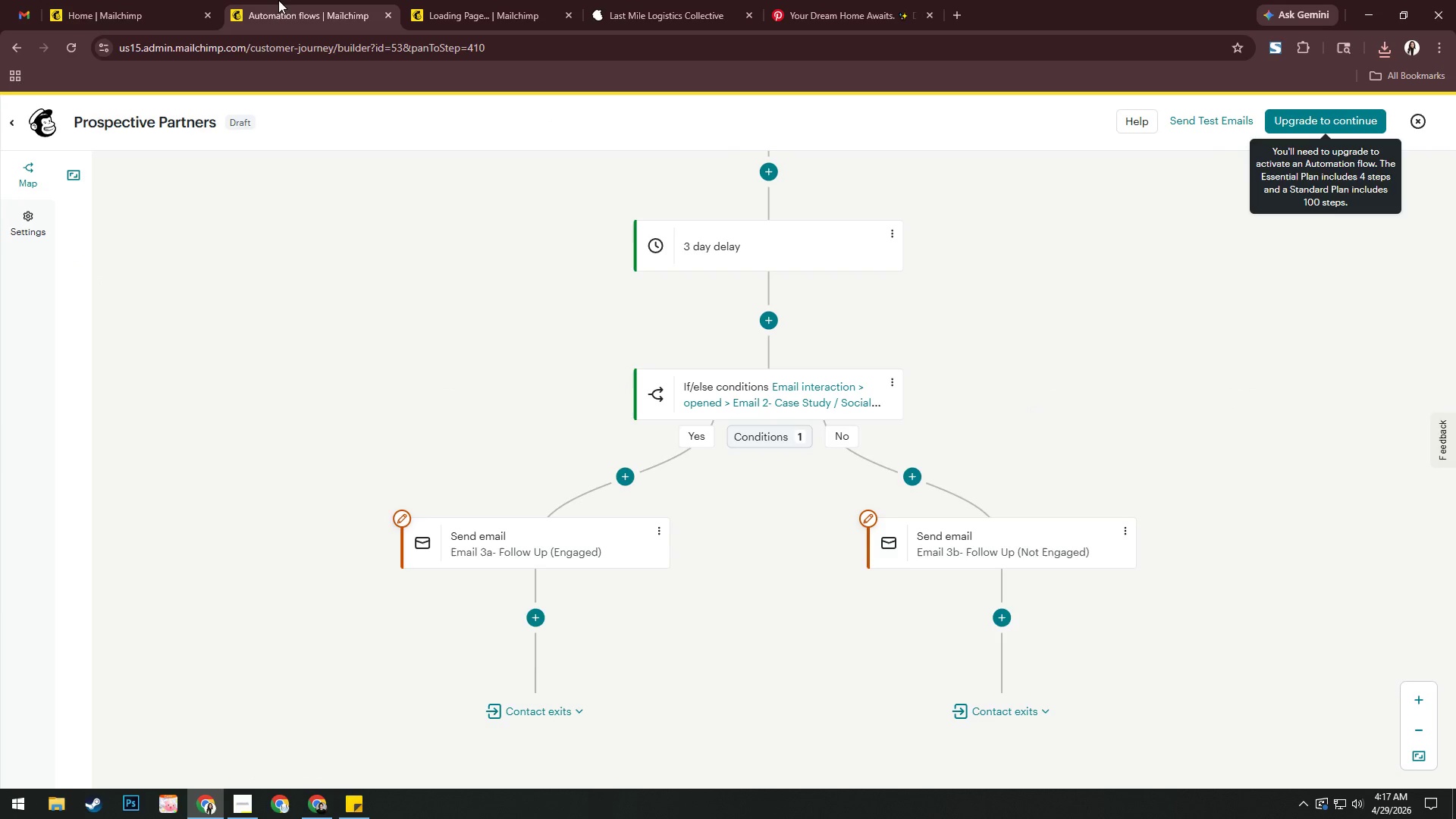 
key(Alt+AltLeft)
 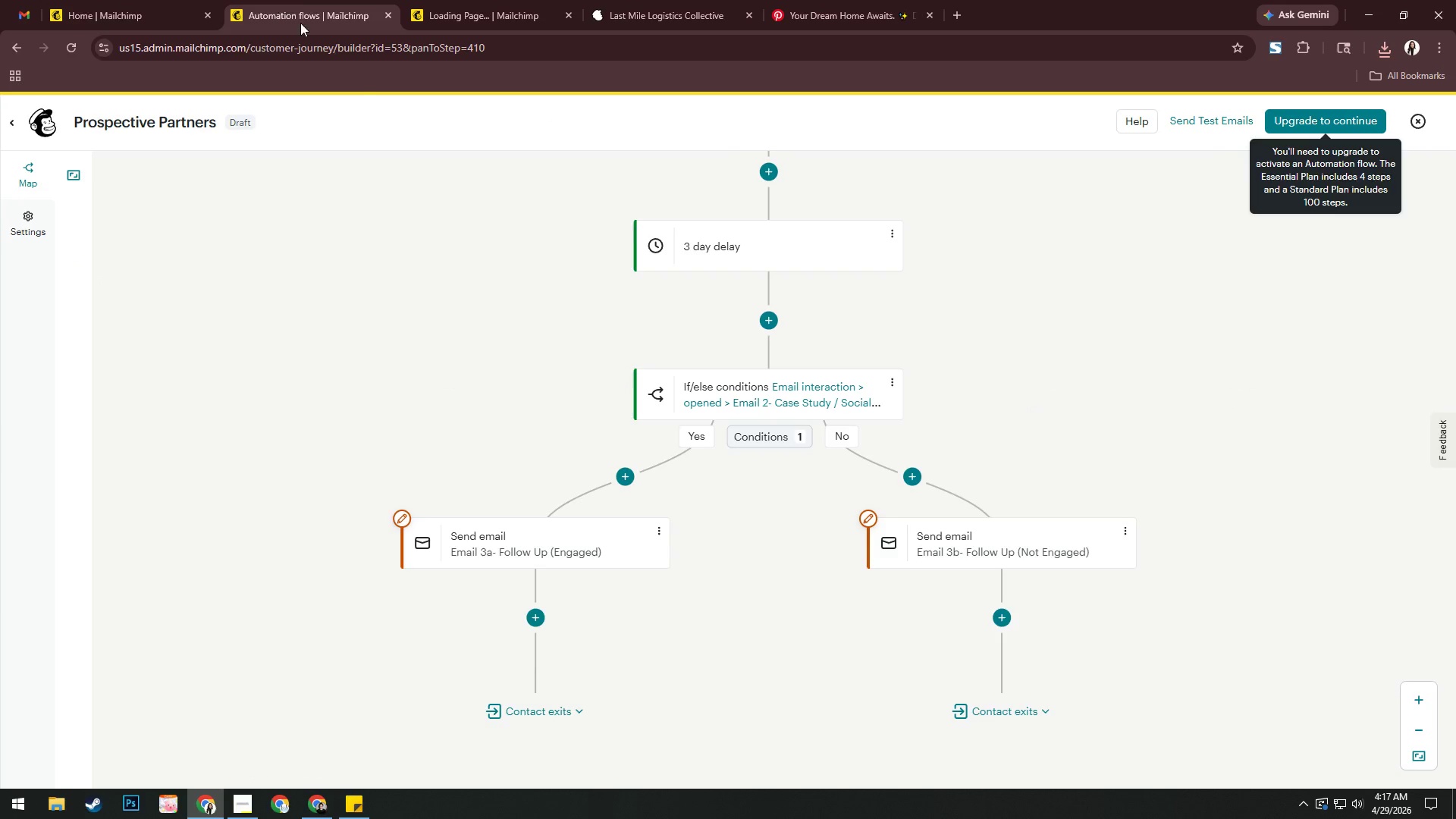 
key(Alt+Tab)